 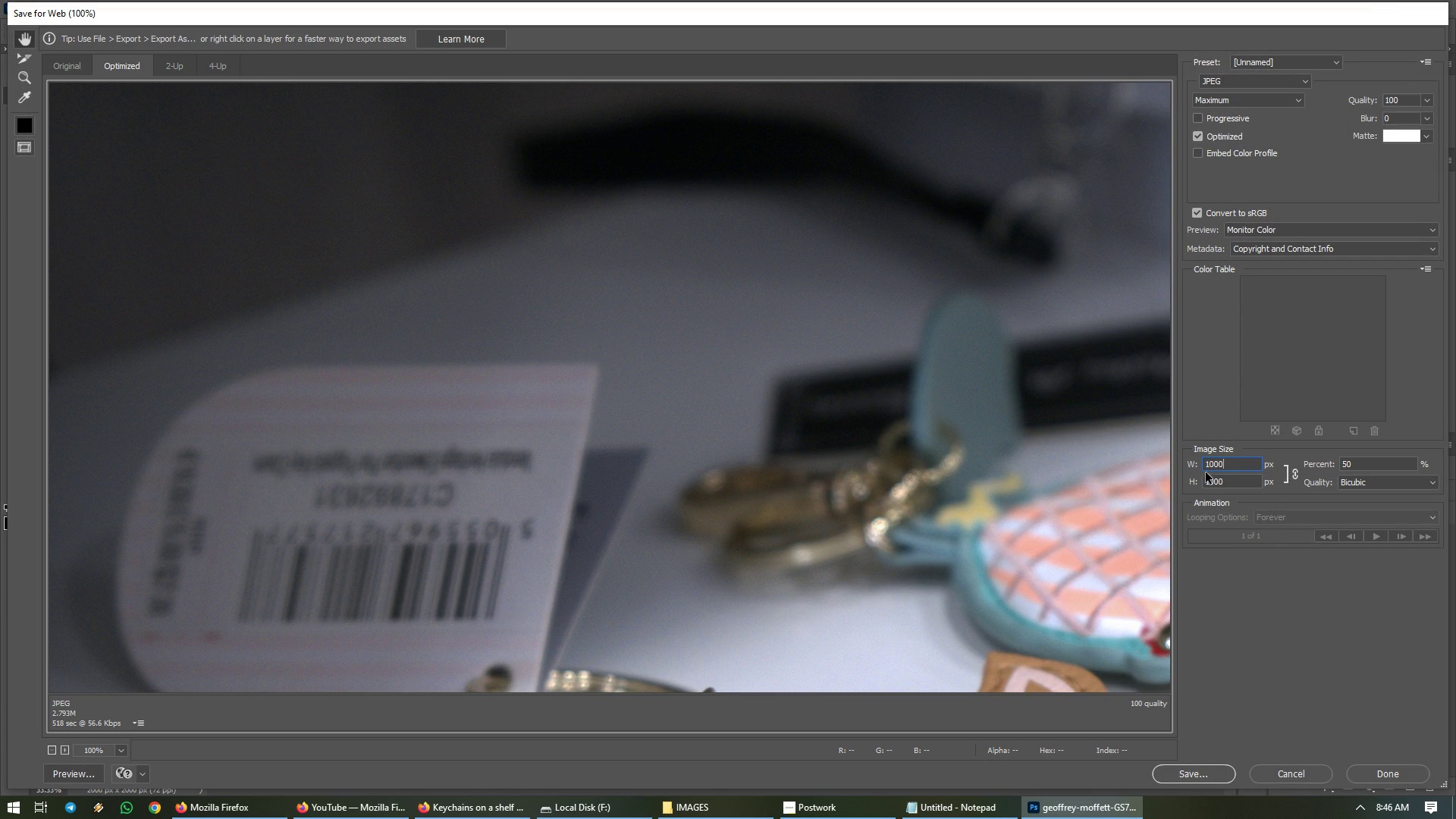 
key(NumpadEnter)
 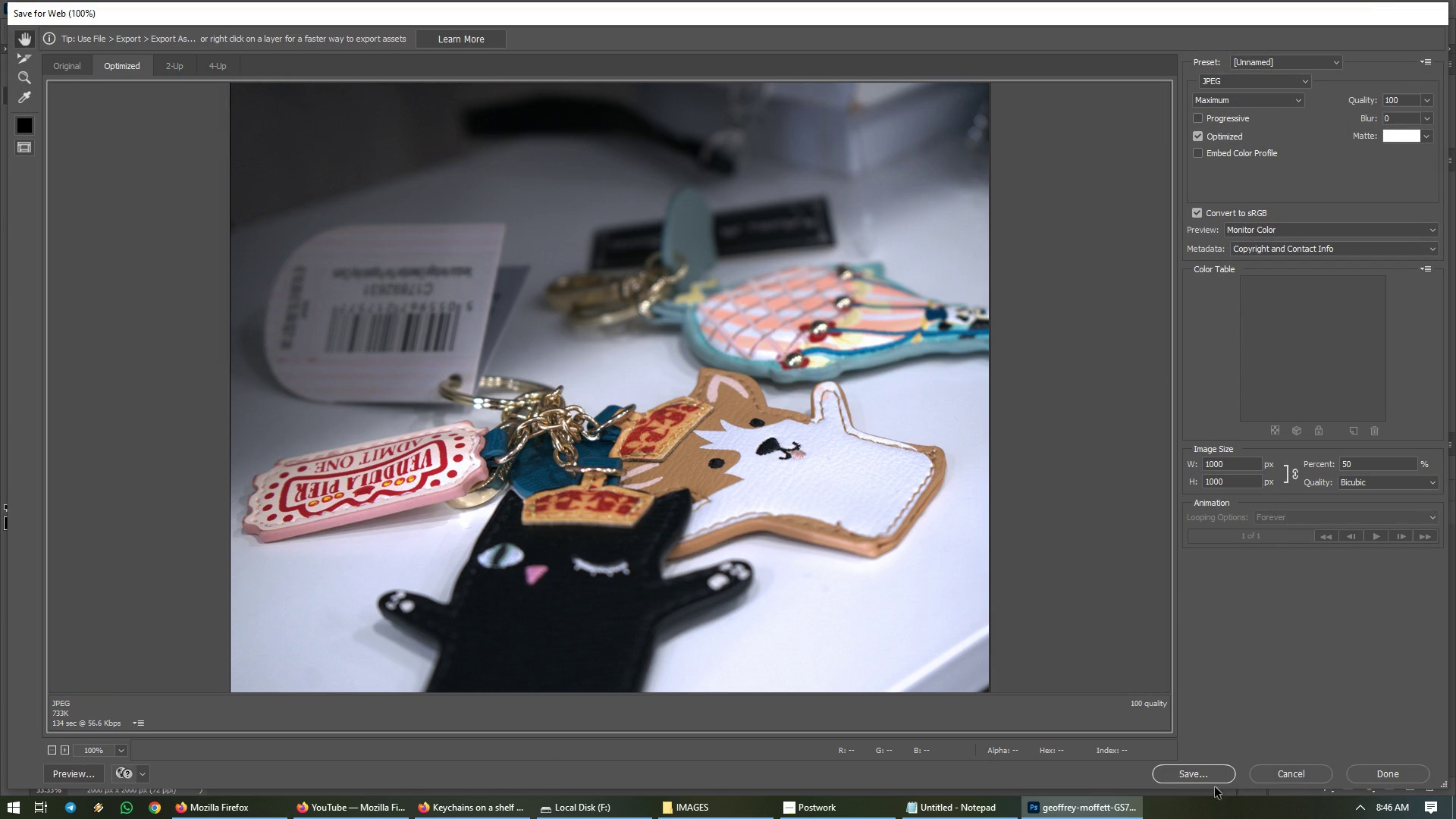 
left_click([1212, 780])
 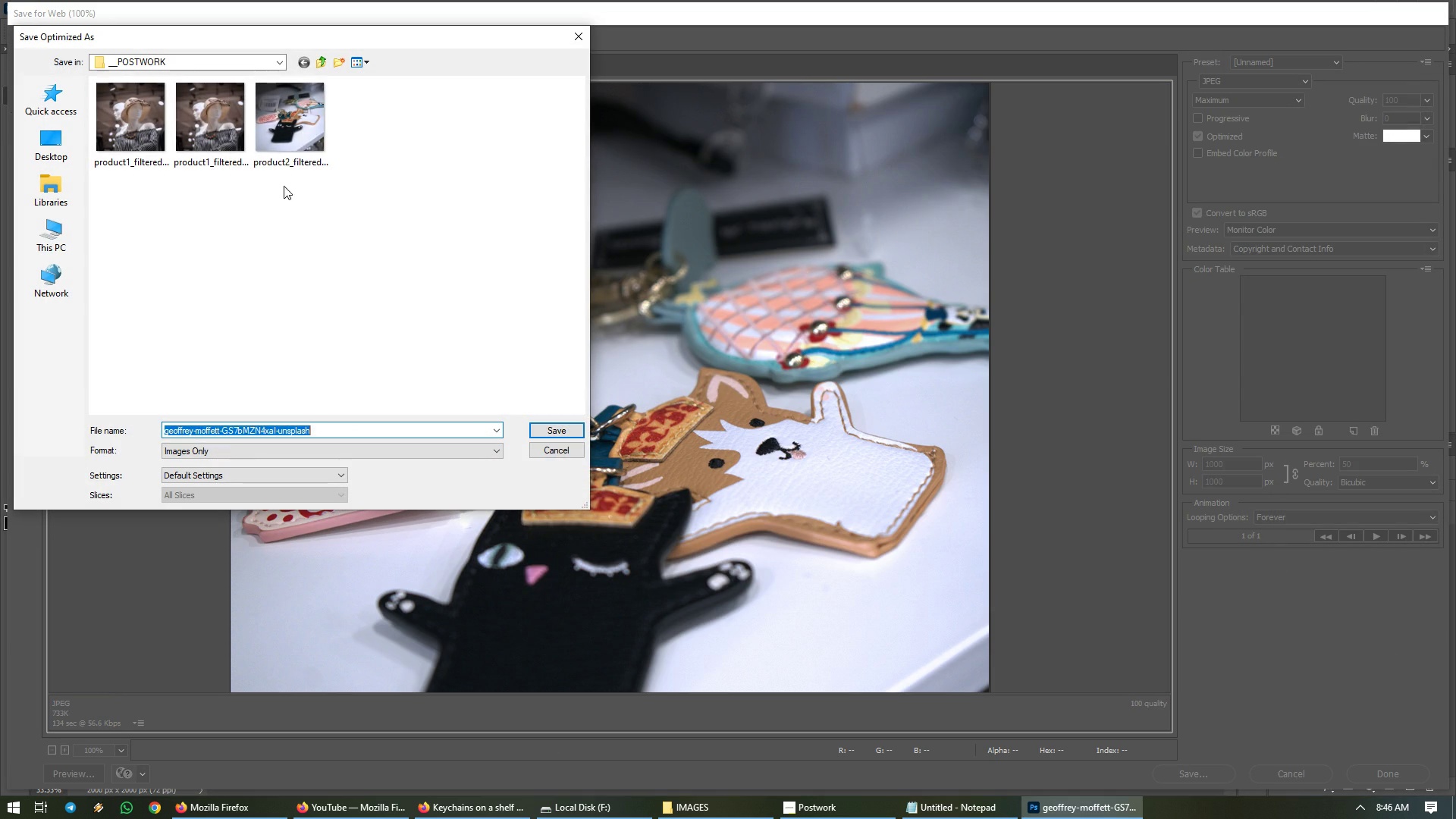 
left_click([283, 164])
 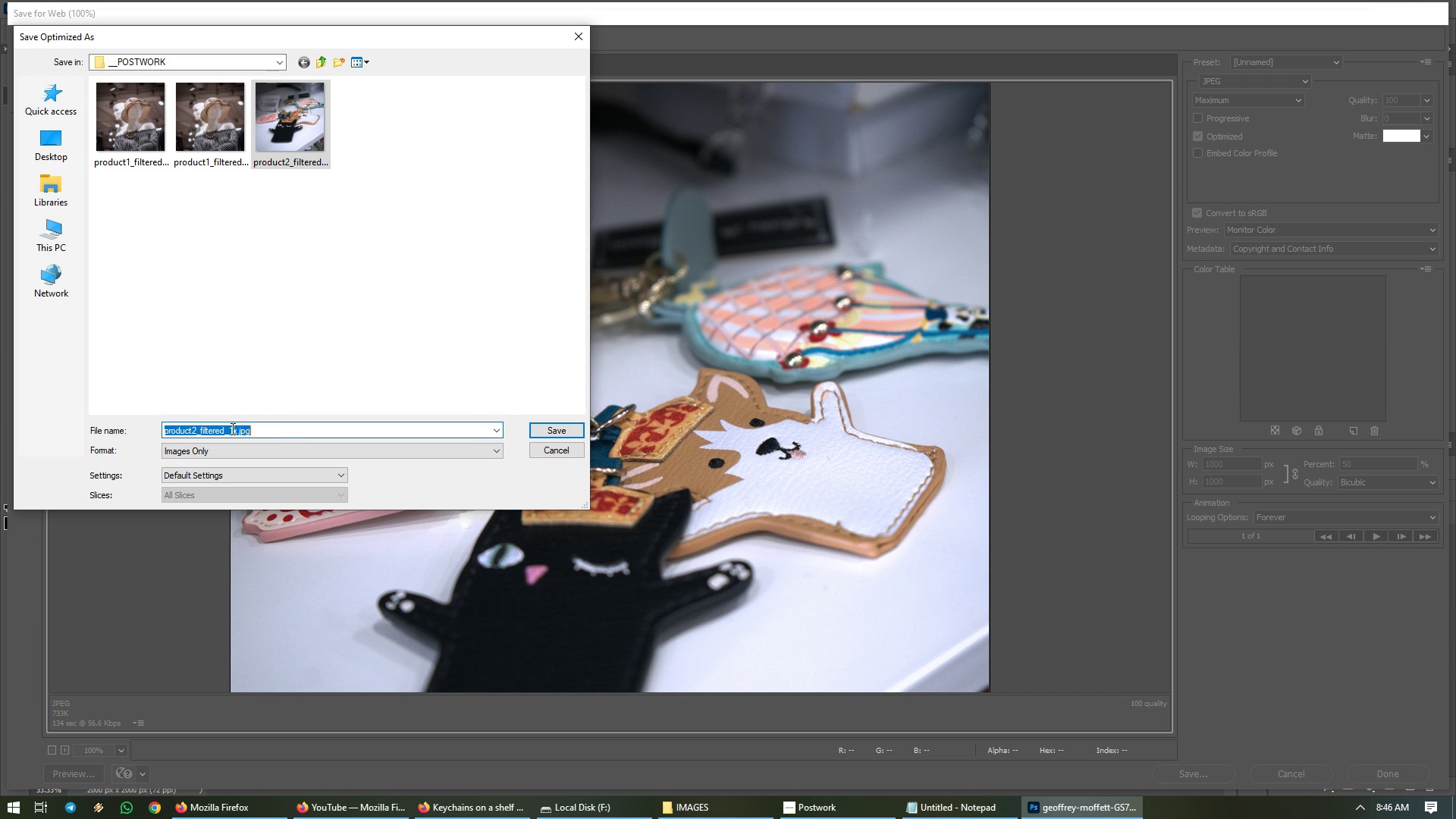 
double_click([231, 428])
 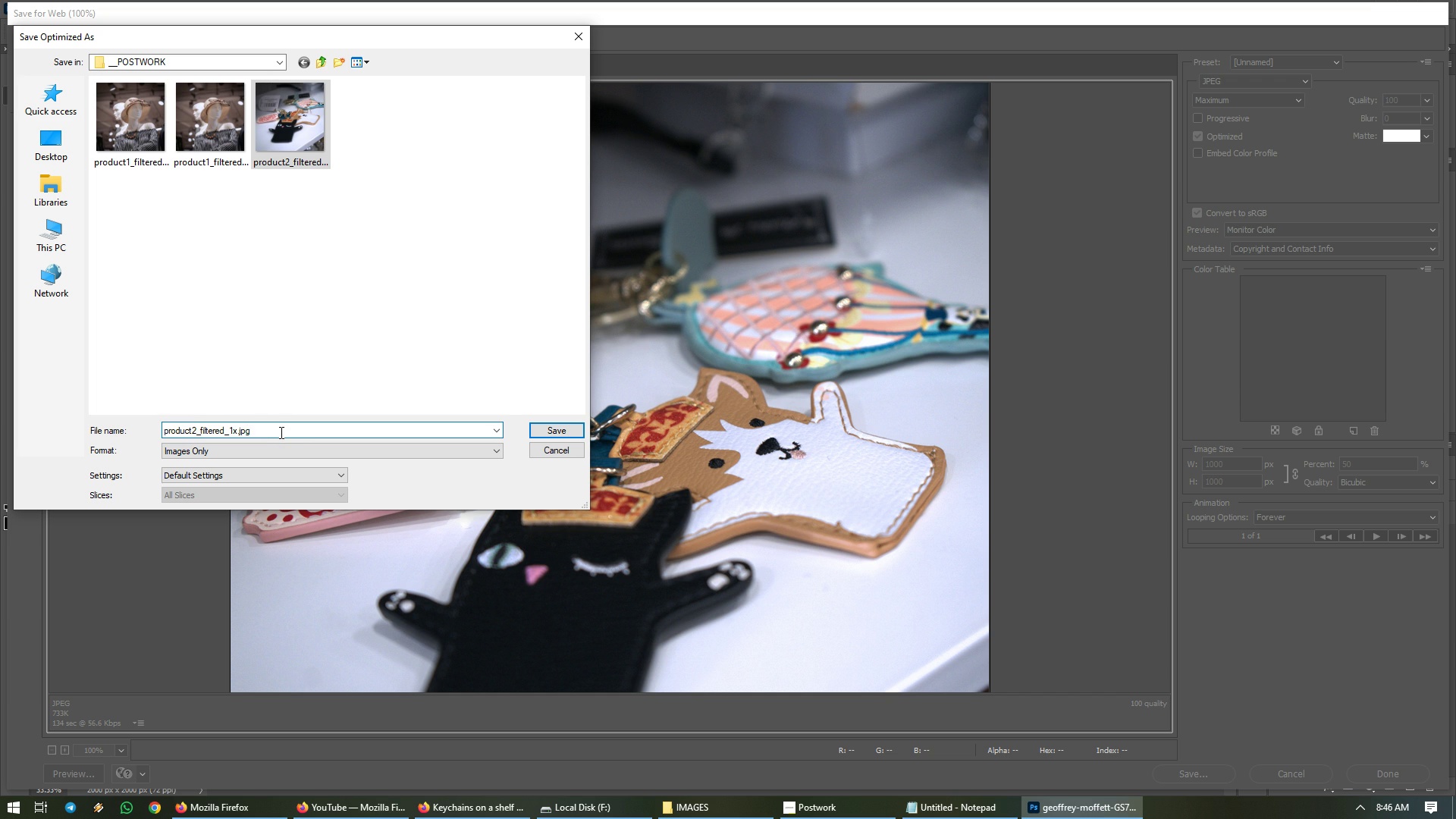 
key(ArrowRight)
 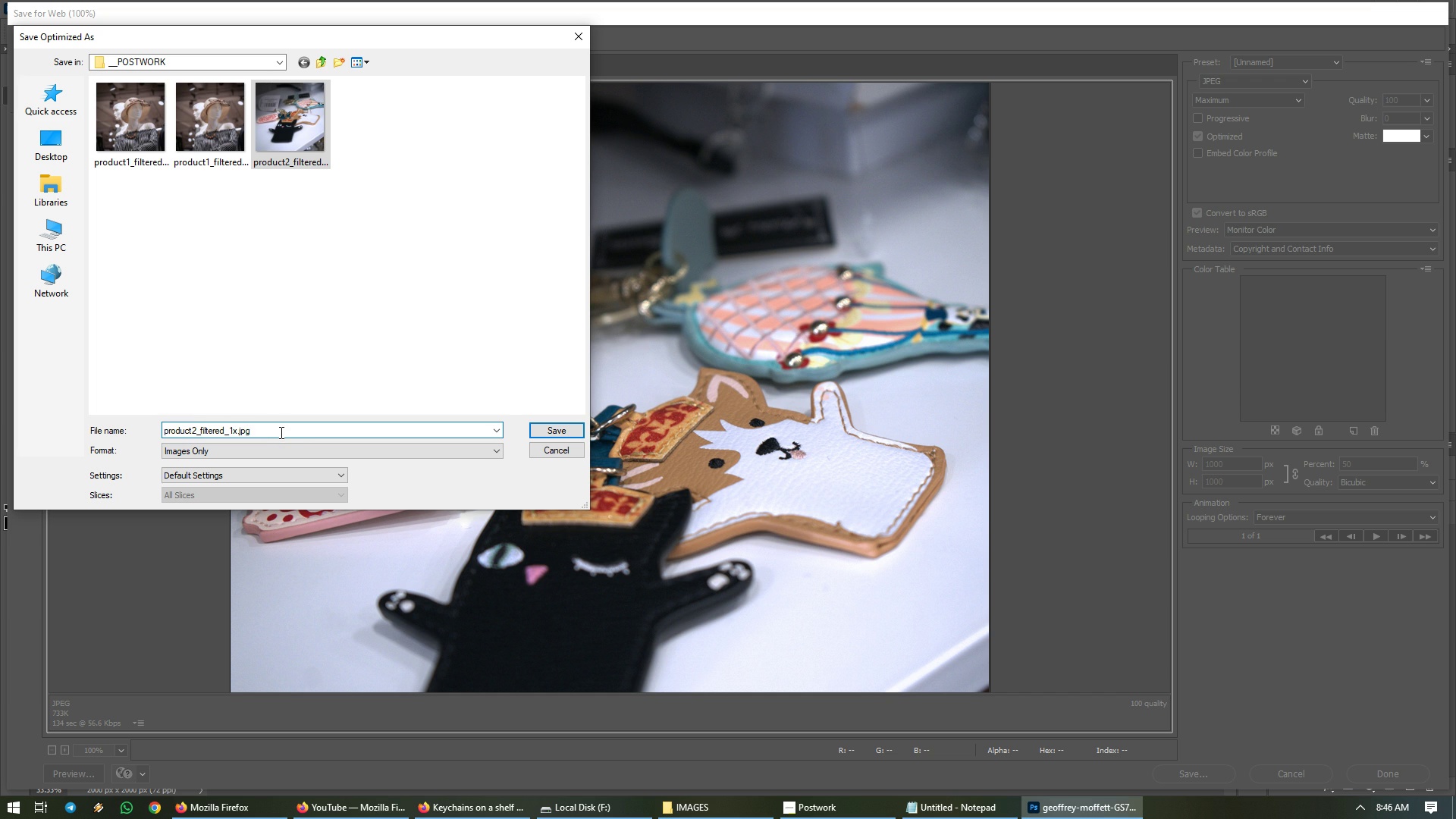 
key(ArrowLeft)
 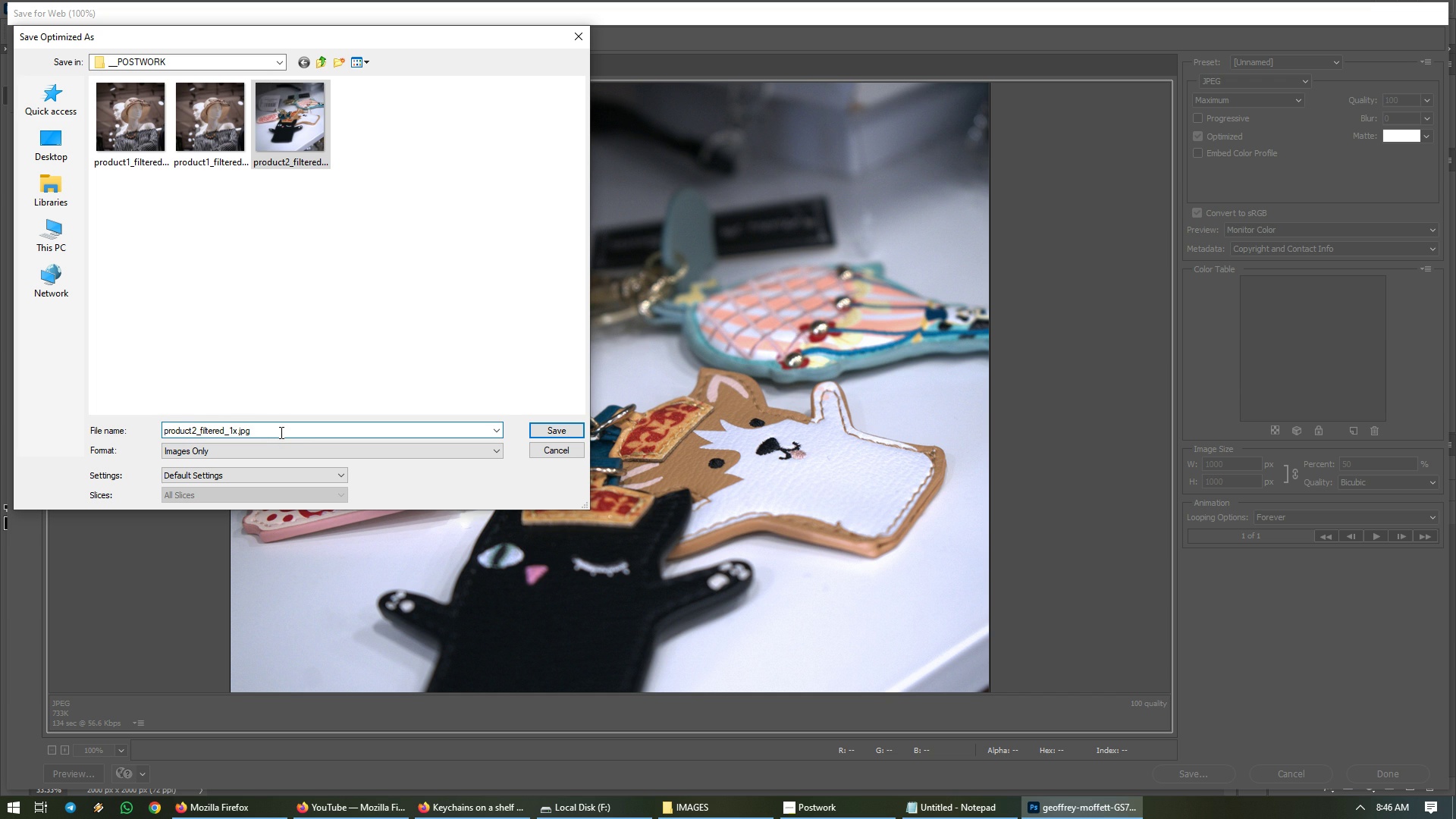 
key(ArrowLeft)
 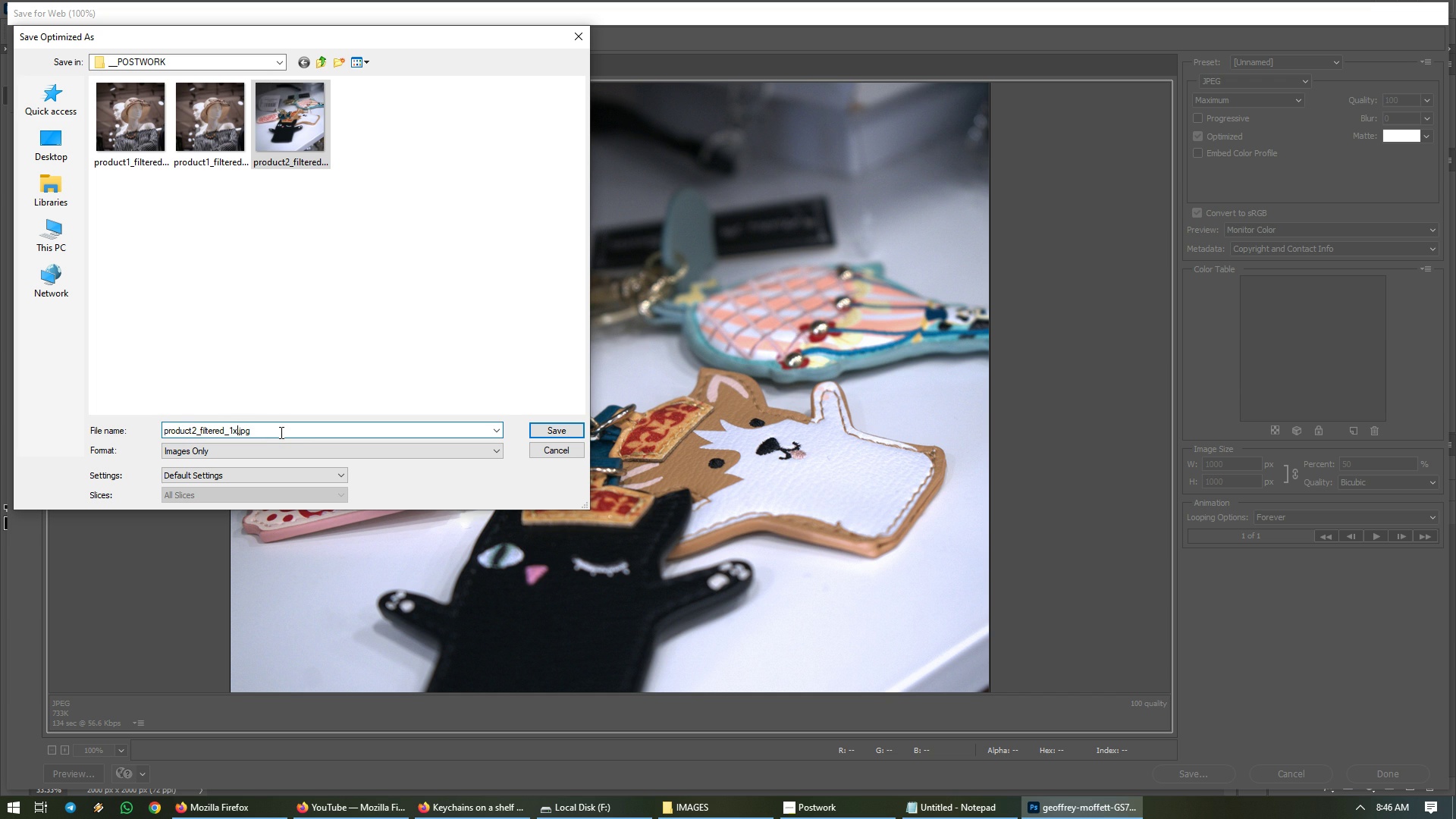 
key(ArrowLeft)
 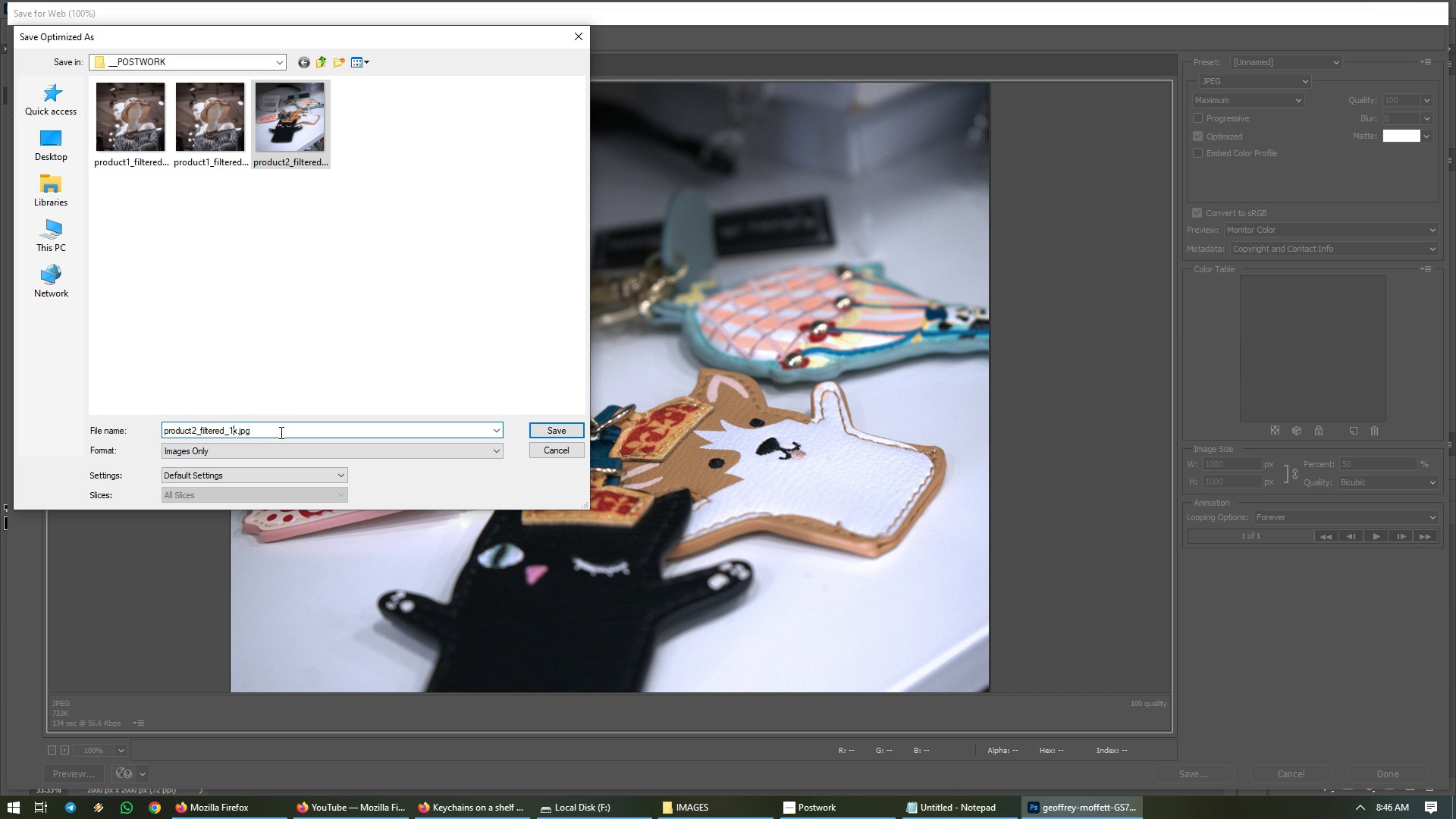 
key(ArrowLeft)
 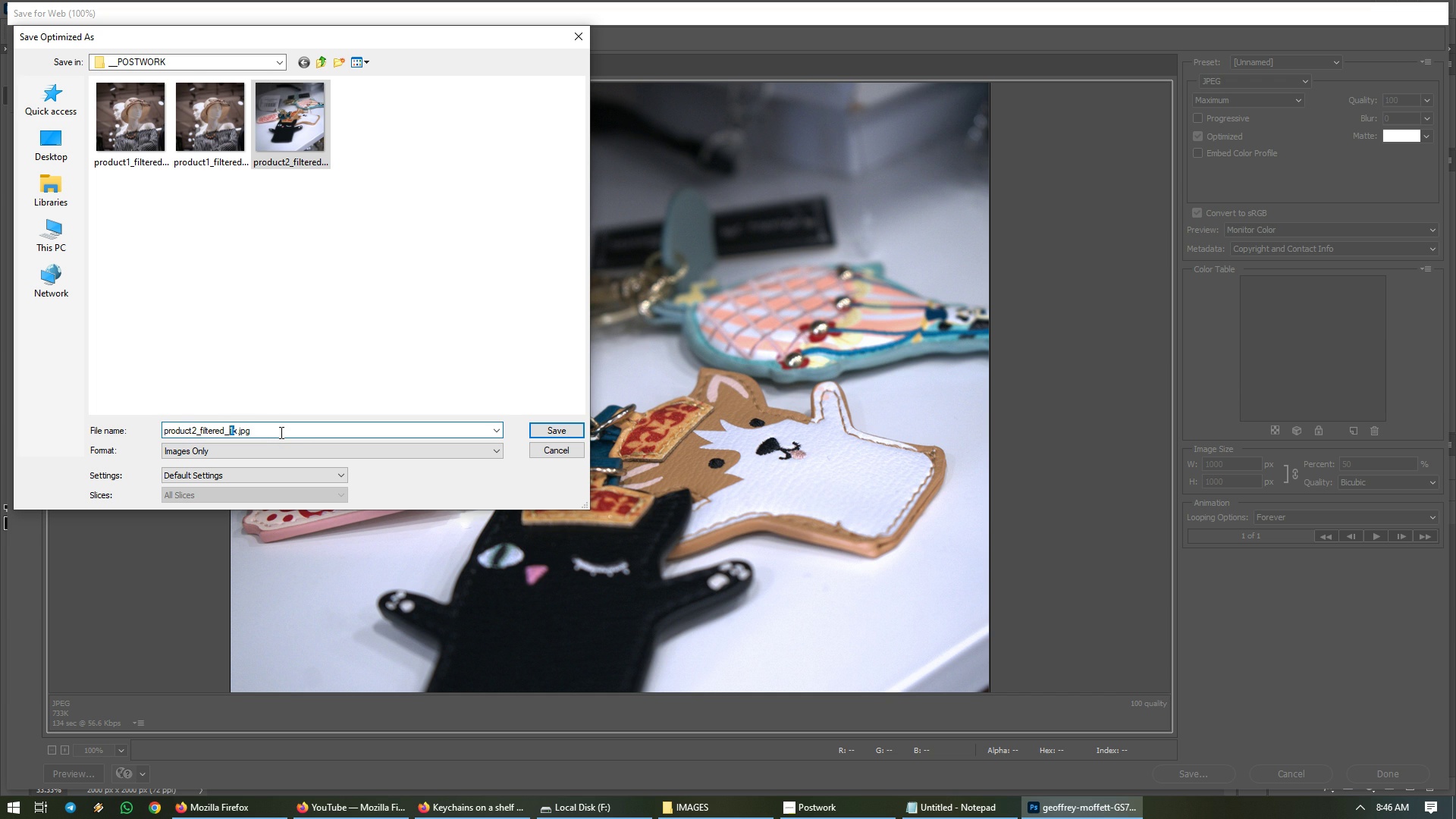 
key(Shift+ShiftLeft)
 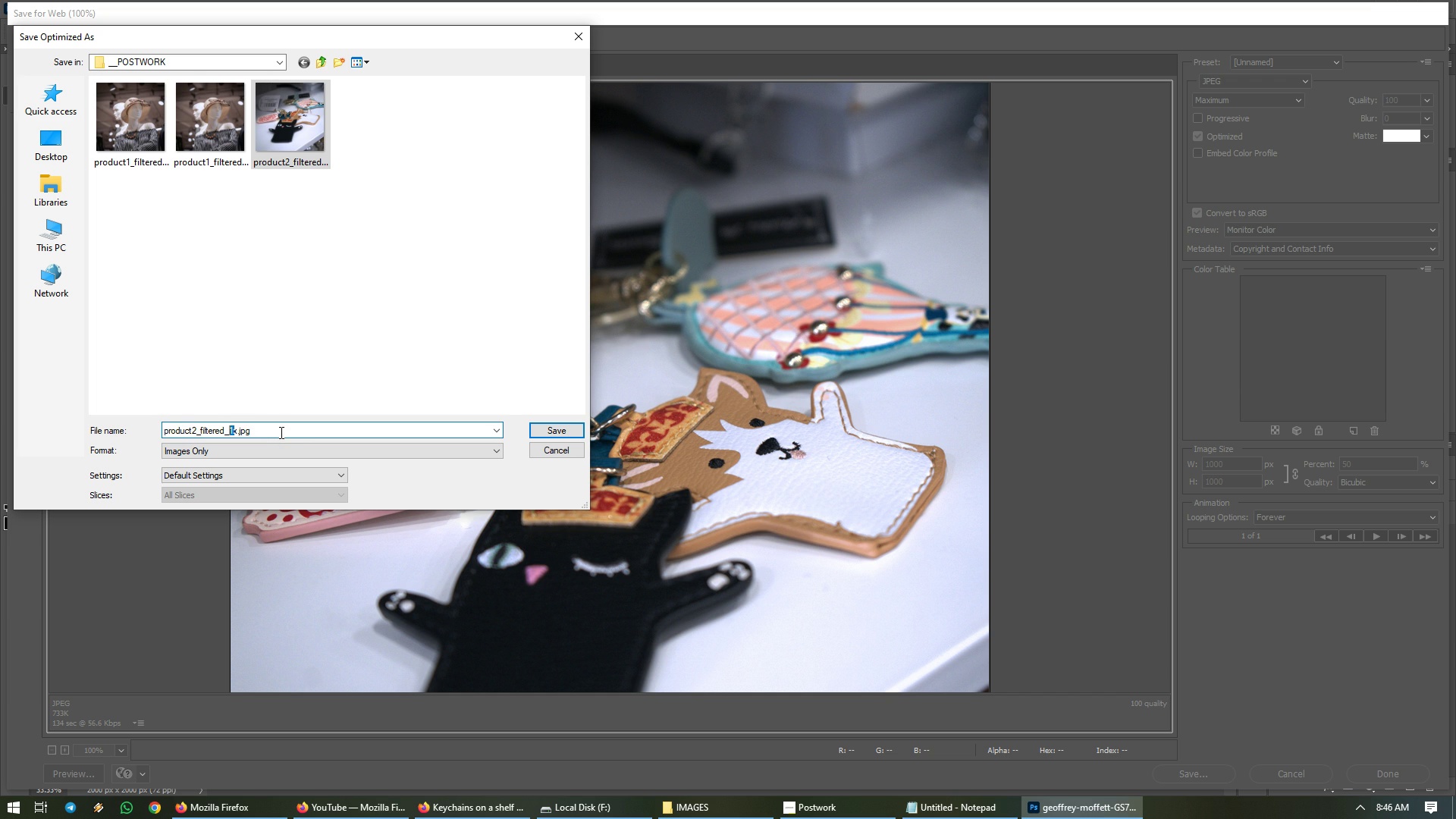 
key(Shift+ArrowLeft)
 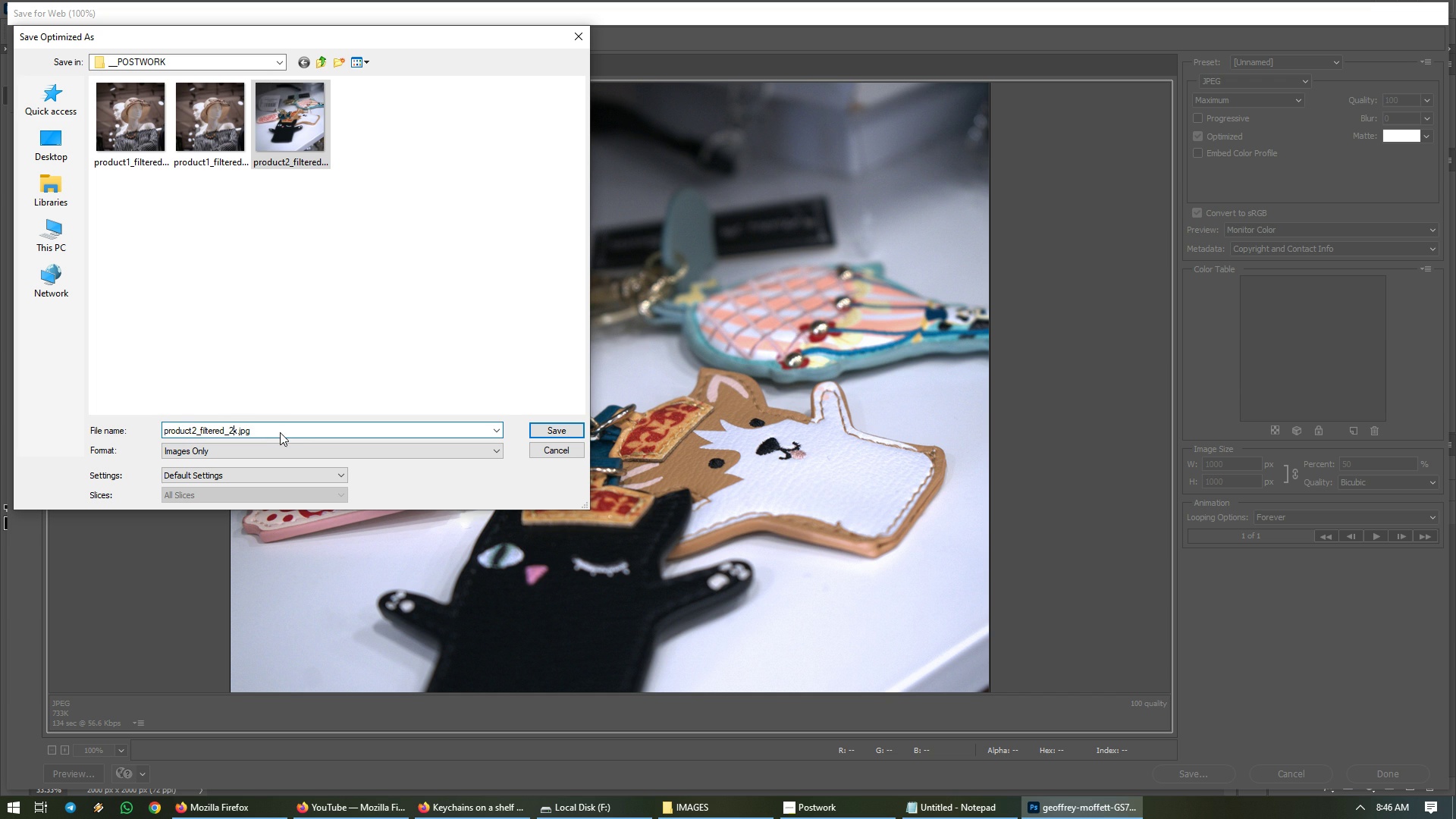 
key(Numpad2)
 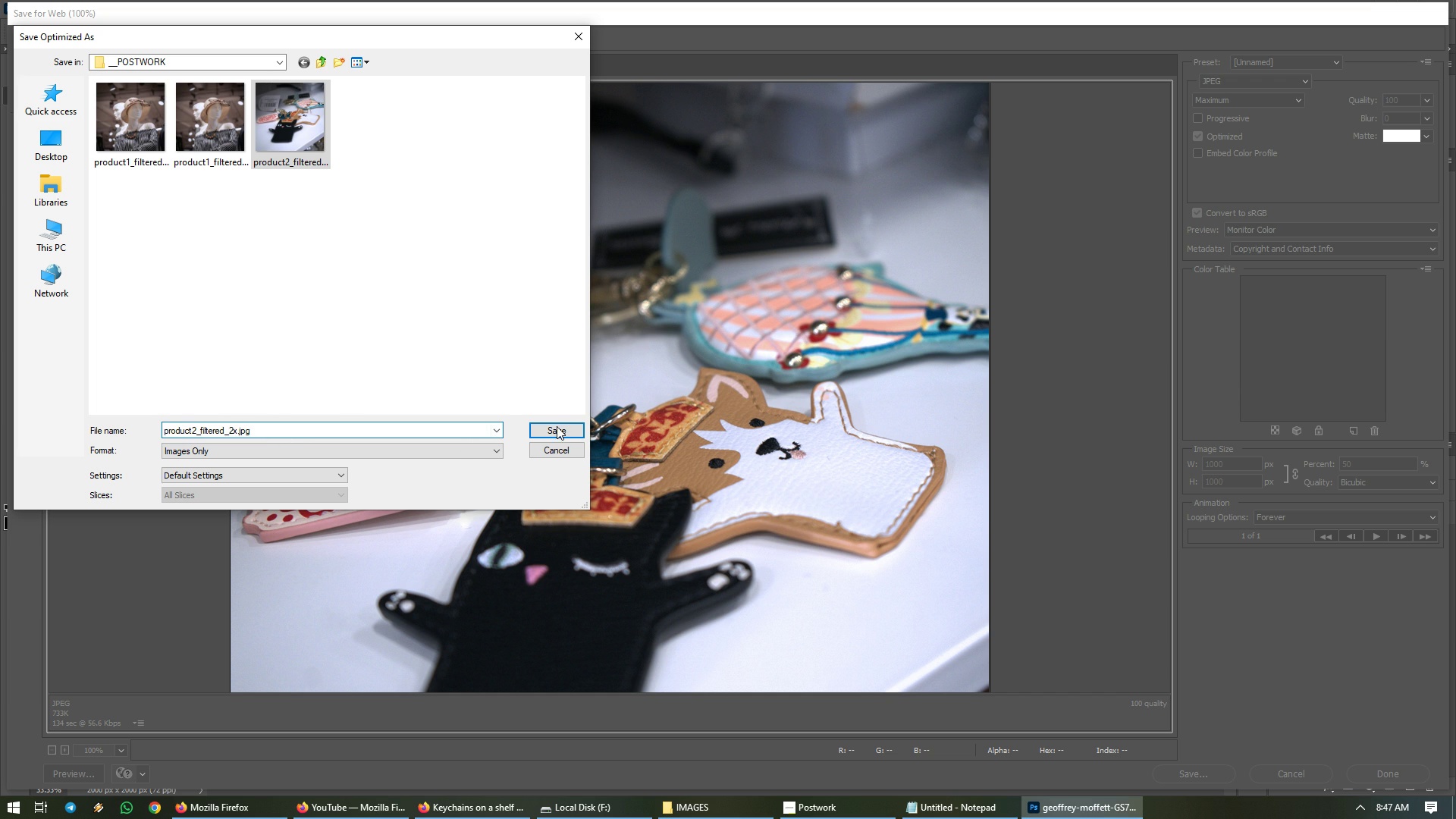 
left_click([546, 428])
 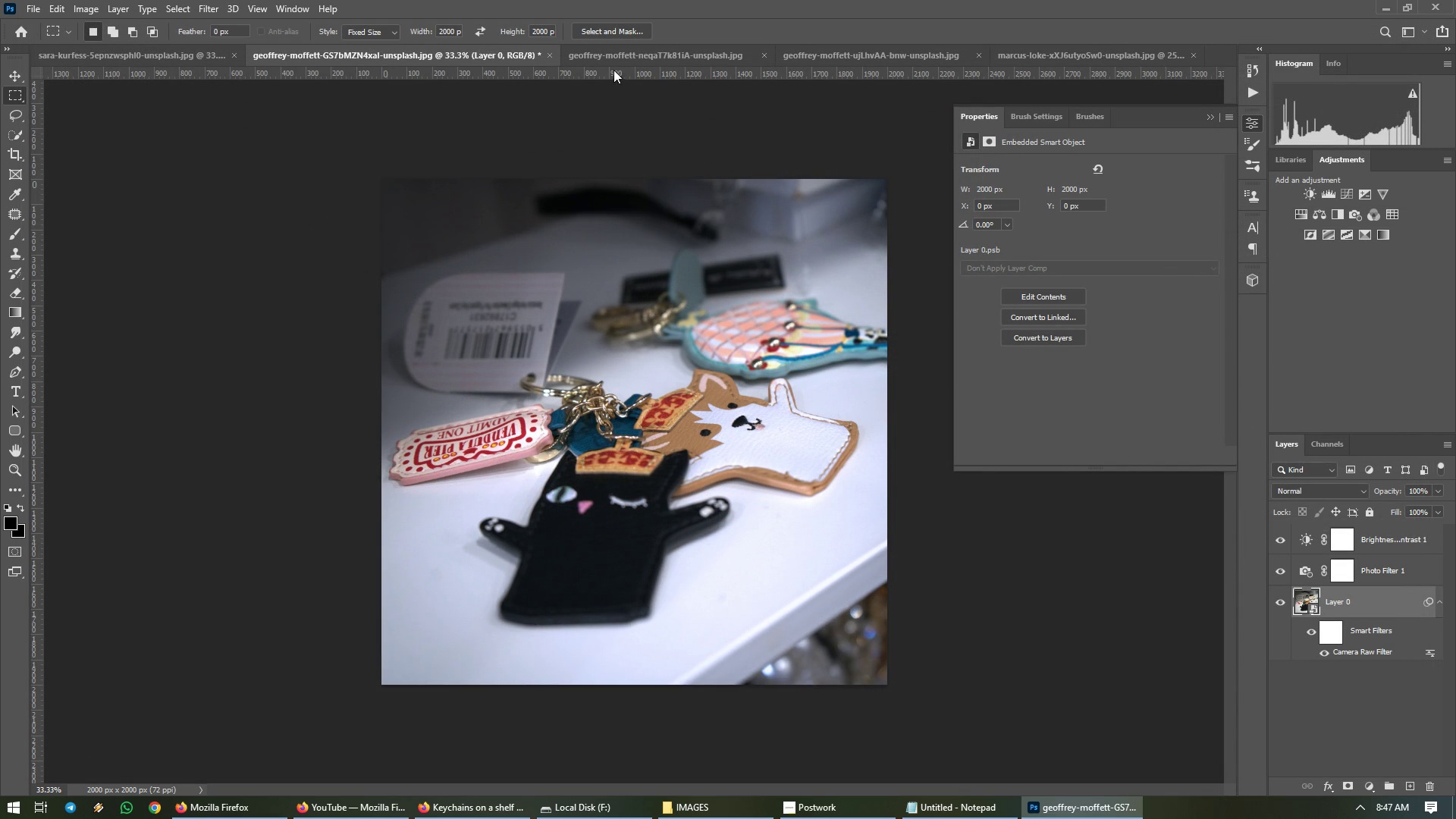 
left_click([614, 55])